 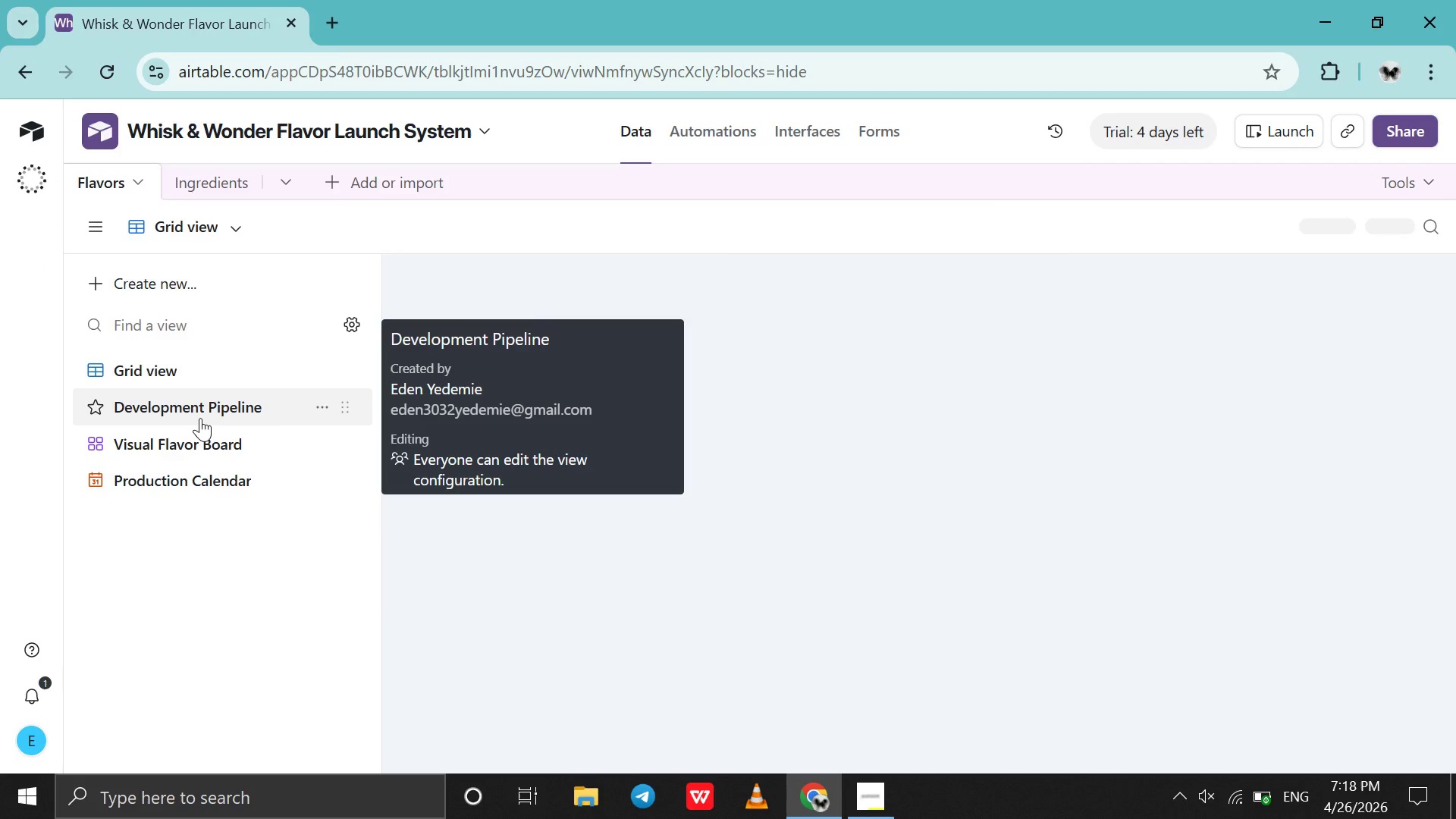 
scroll: coordinate [614, 450], scroll_direction: down, amount: 1.0
 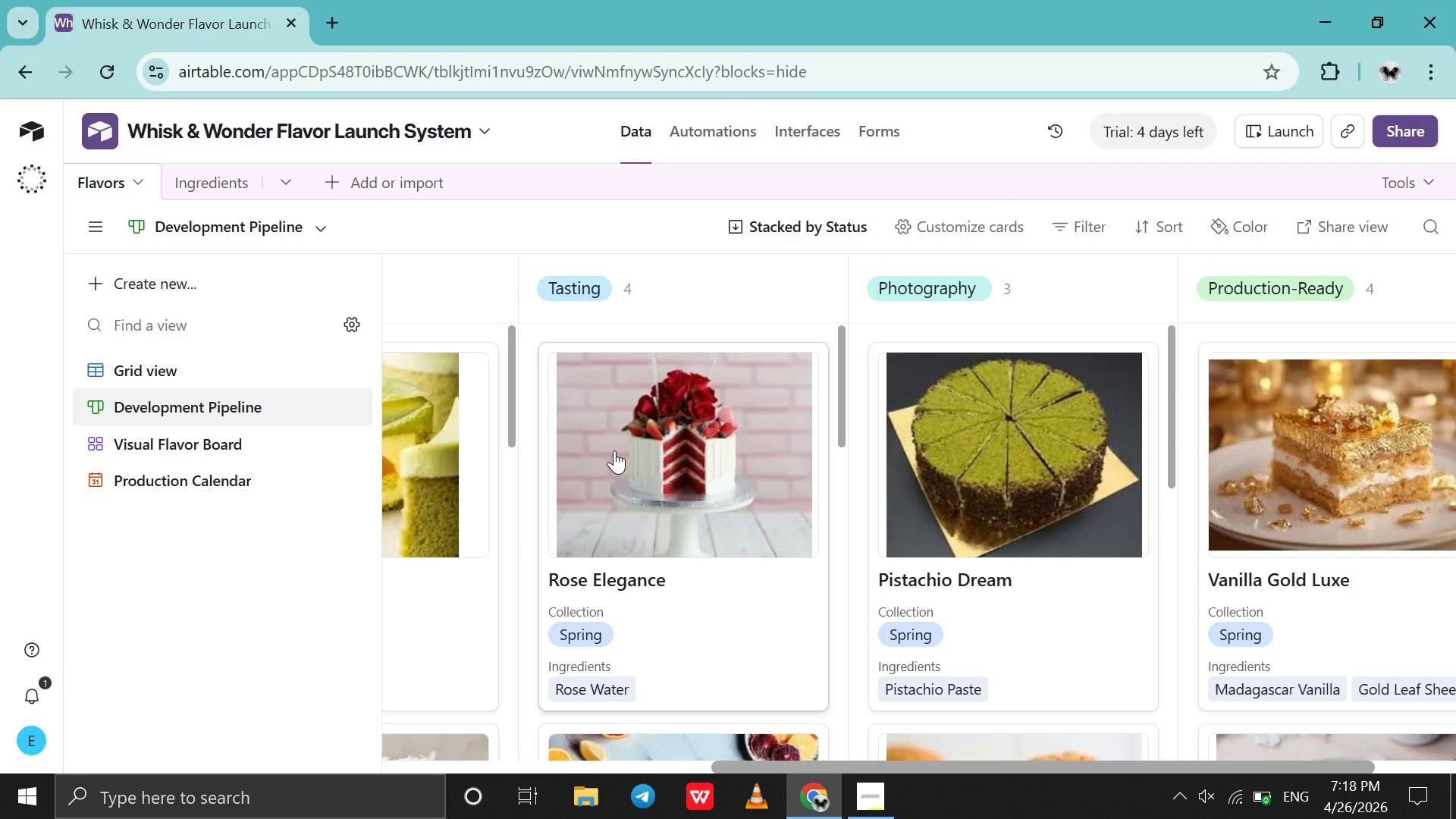 
hold_key(key=Z, duration=2.47)
 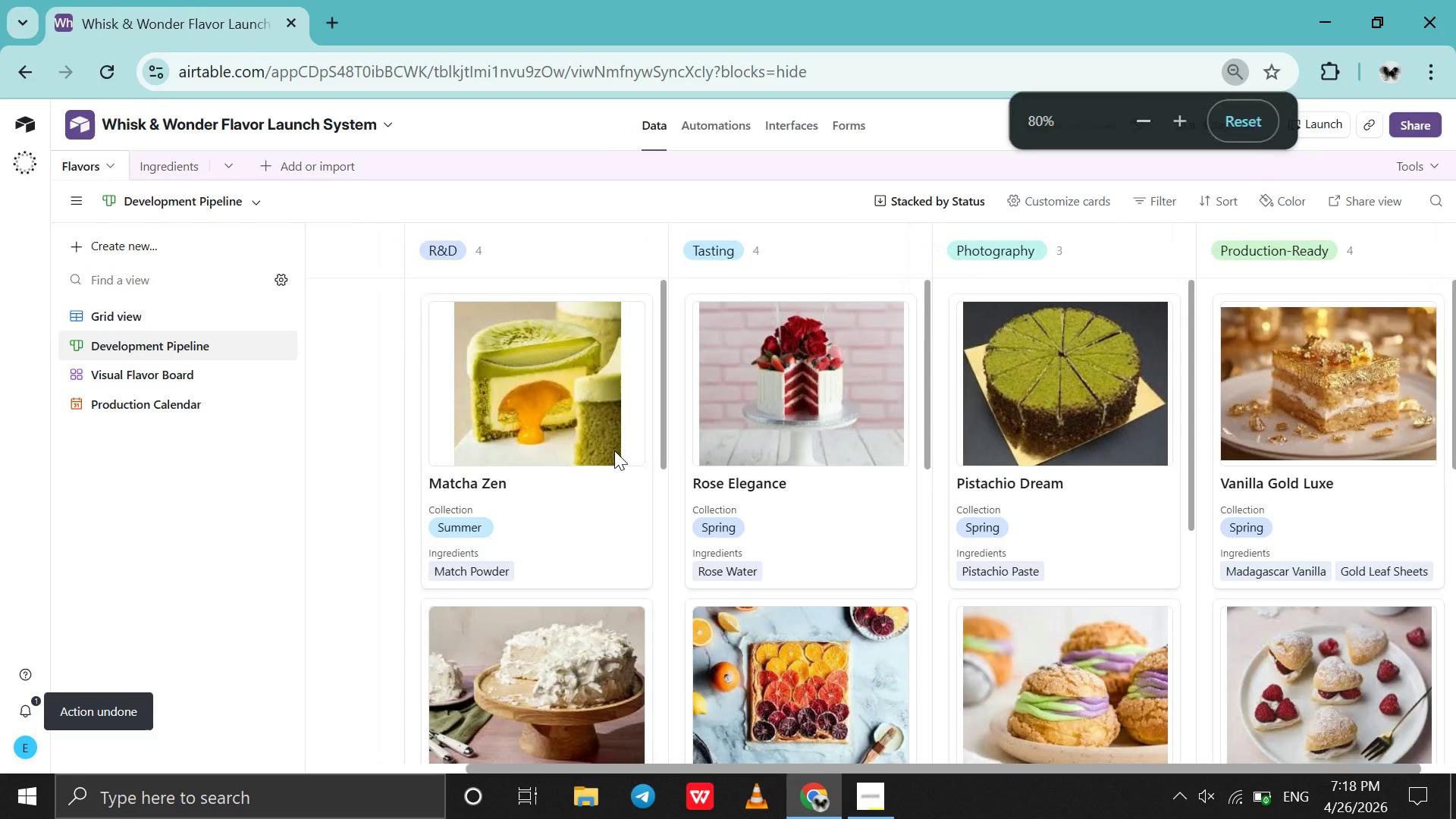 
key(Control+Minus)
 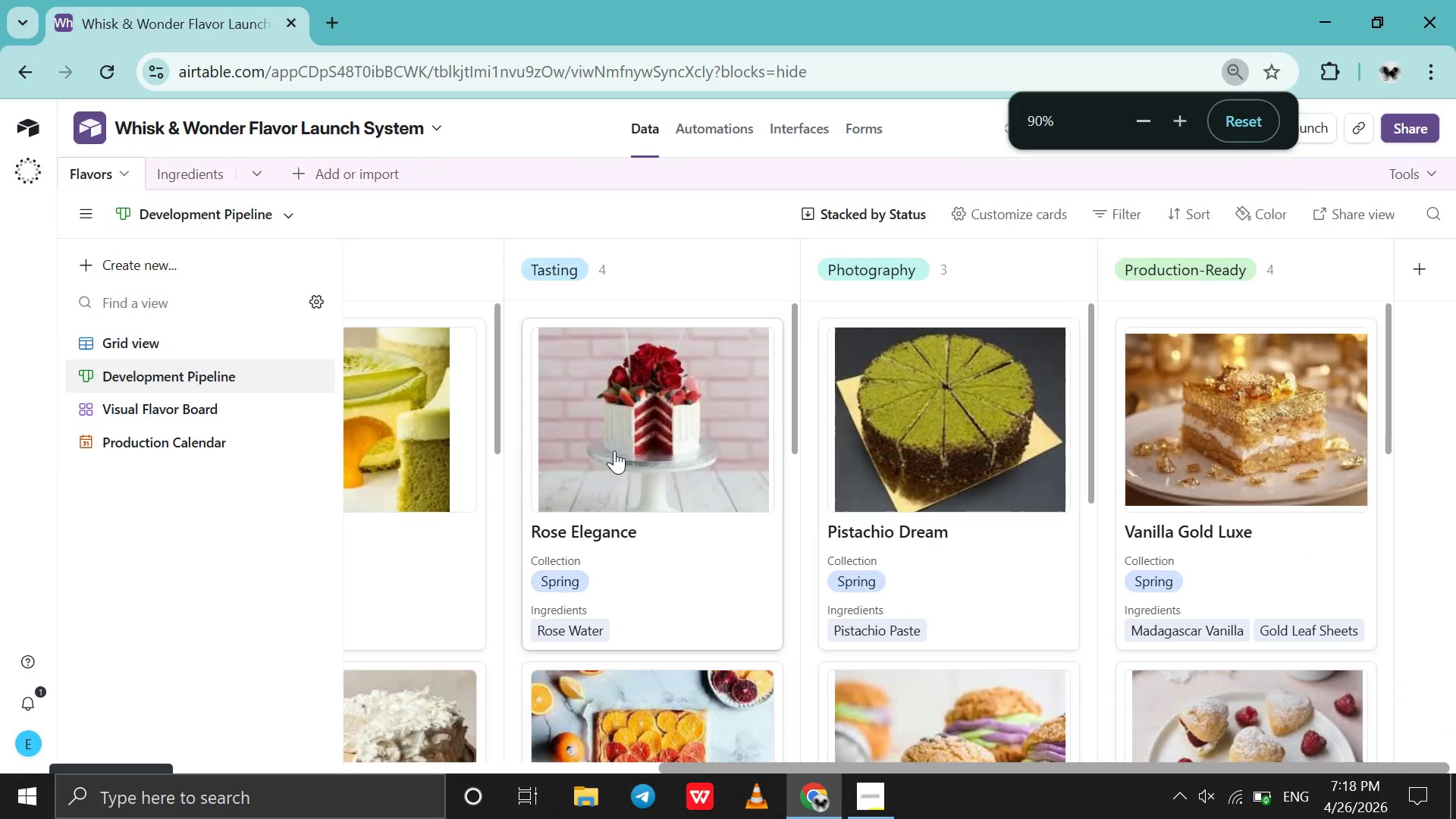 
key(Control+Minus)
 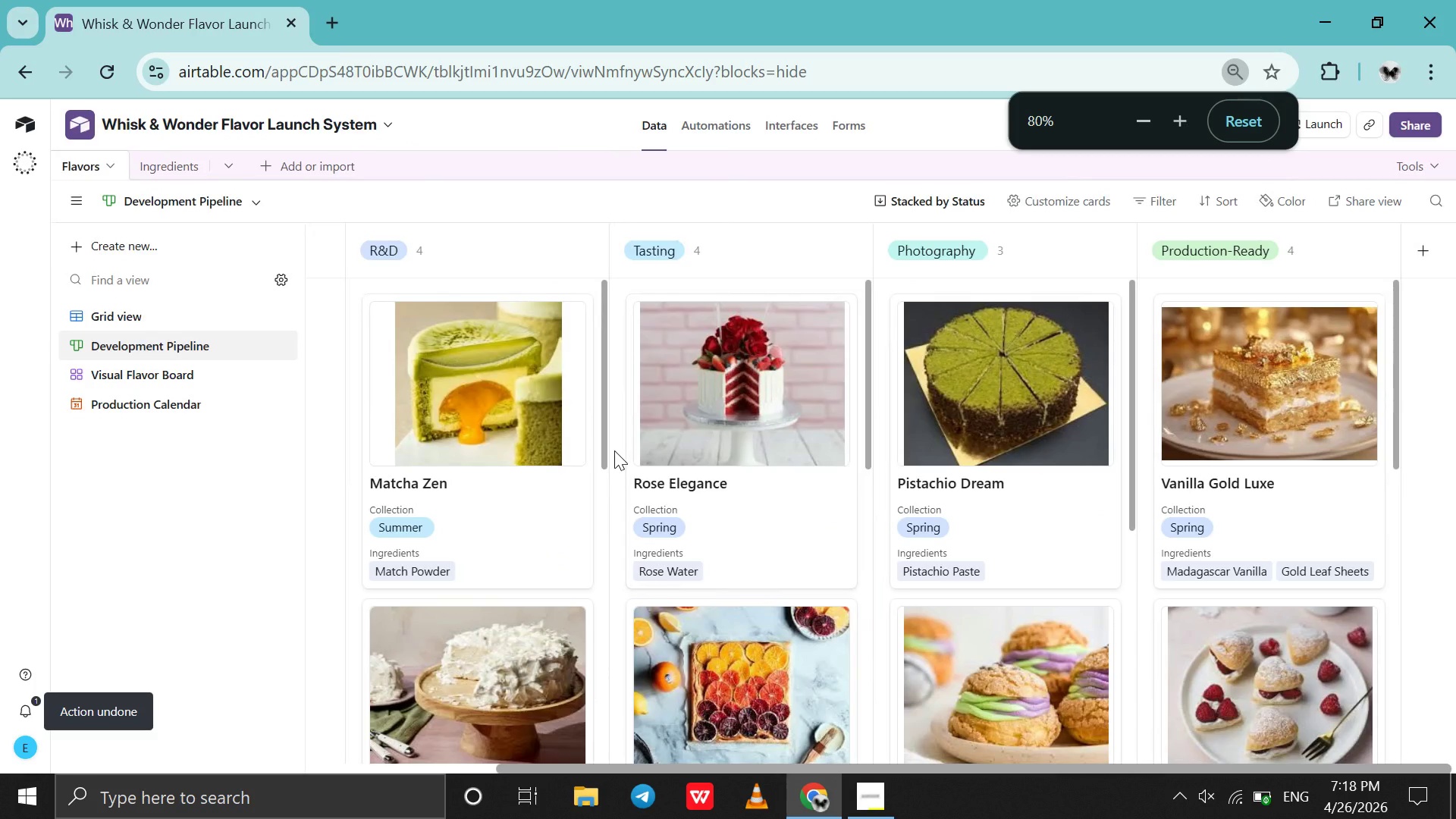 
scroll: coordinate [614, 450], scroll_direction: none, amount: 0.0
 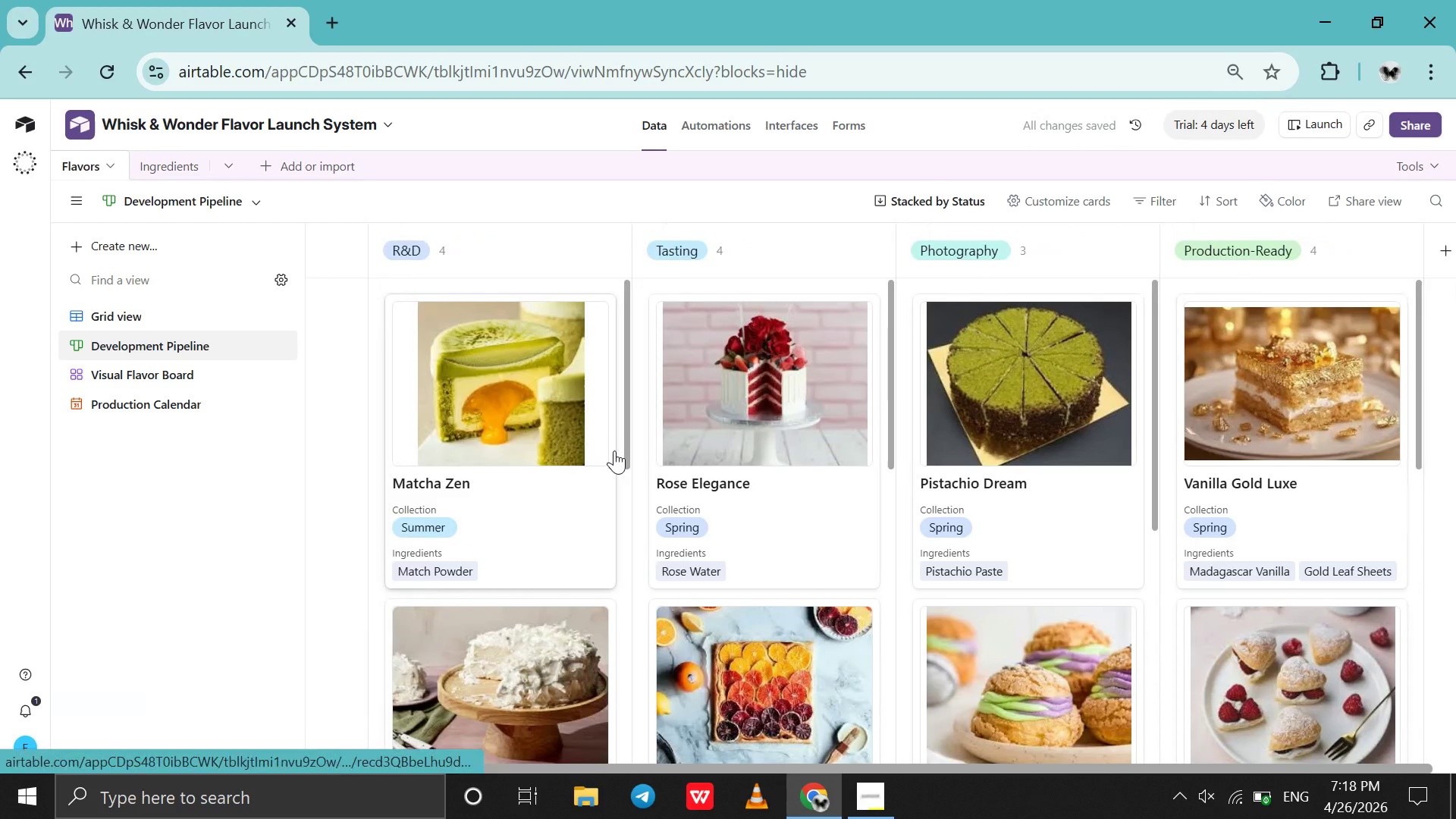 
key(Alt+Meta+PrintScreen)
 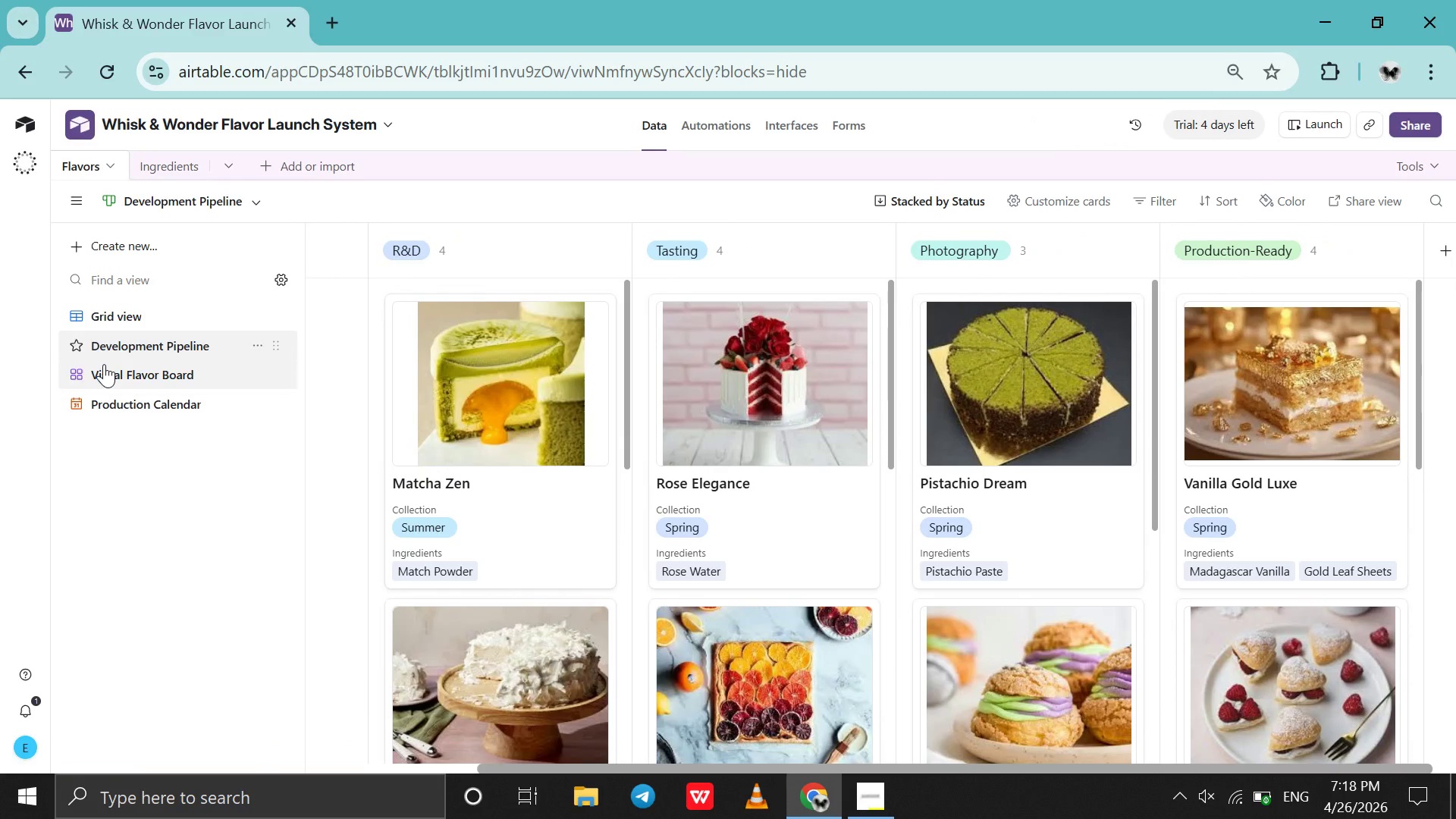 
left_click([115, 374])
 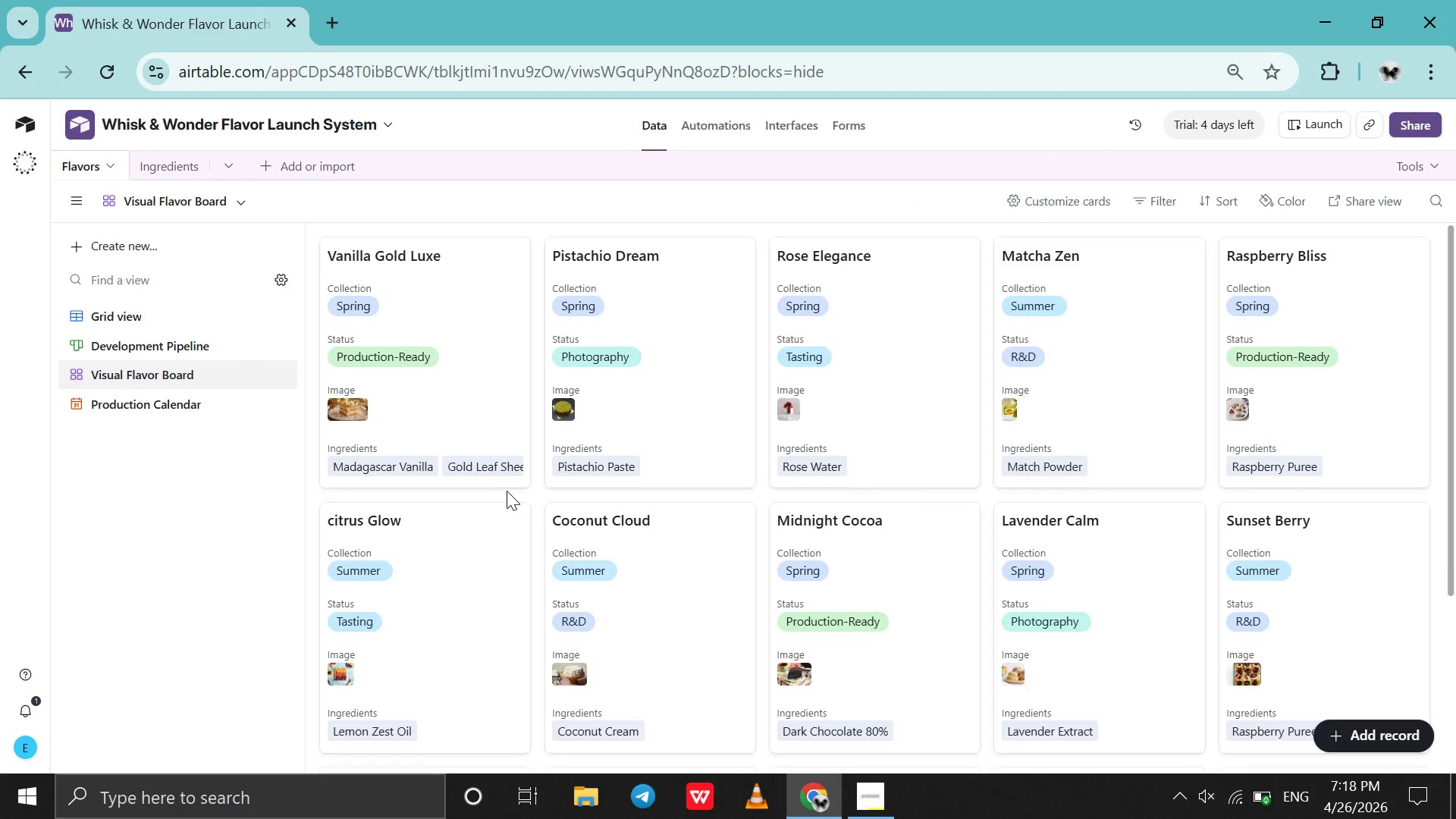 
hold_key(key=Z, duration=2.97)
 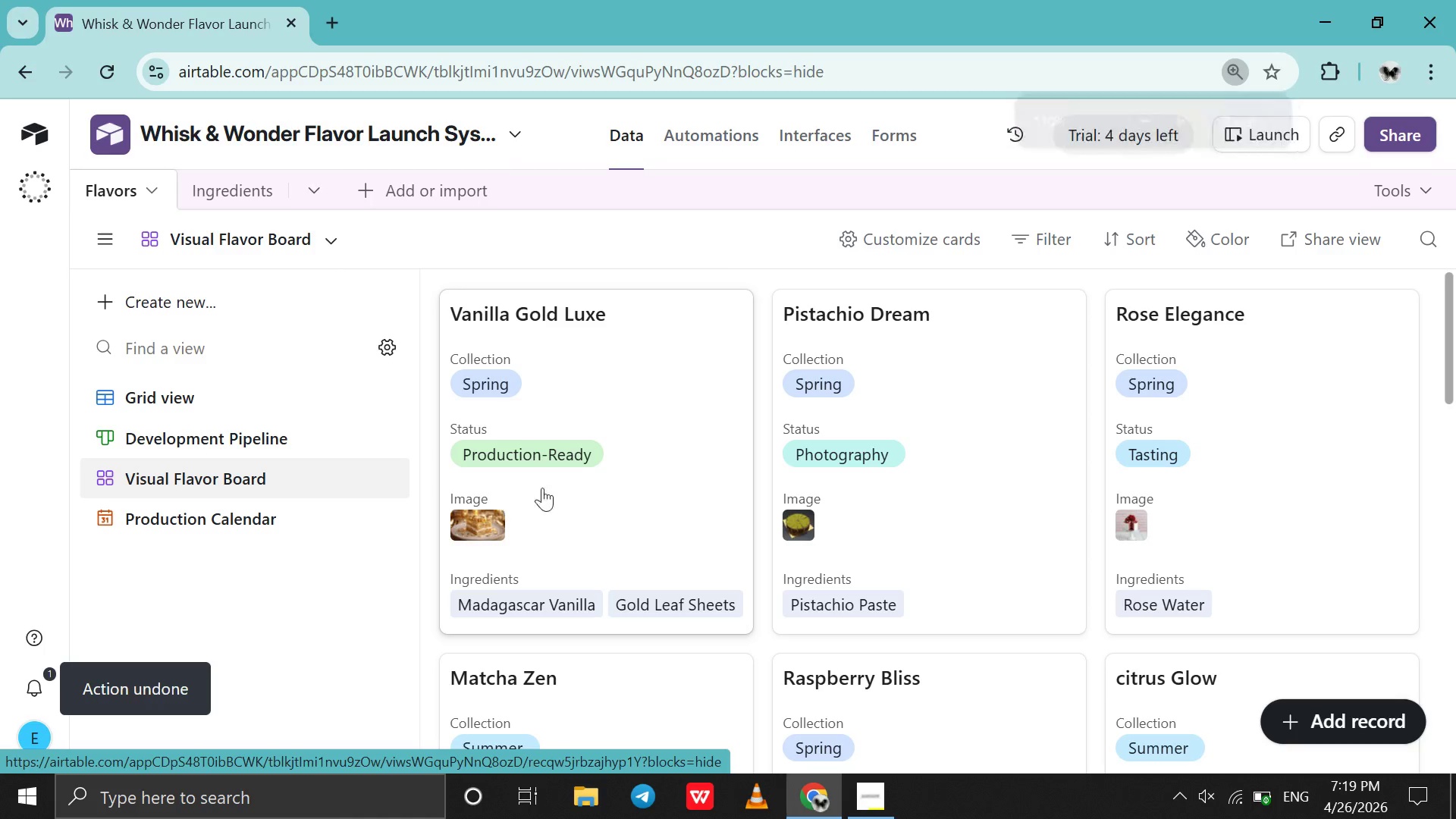 
key(Control+Equal)
 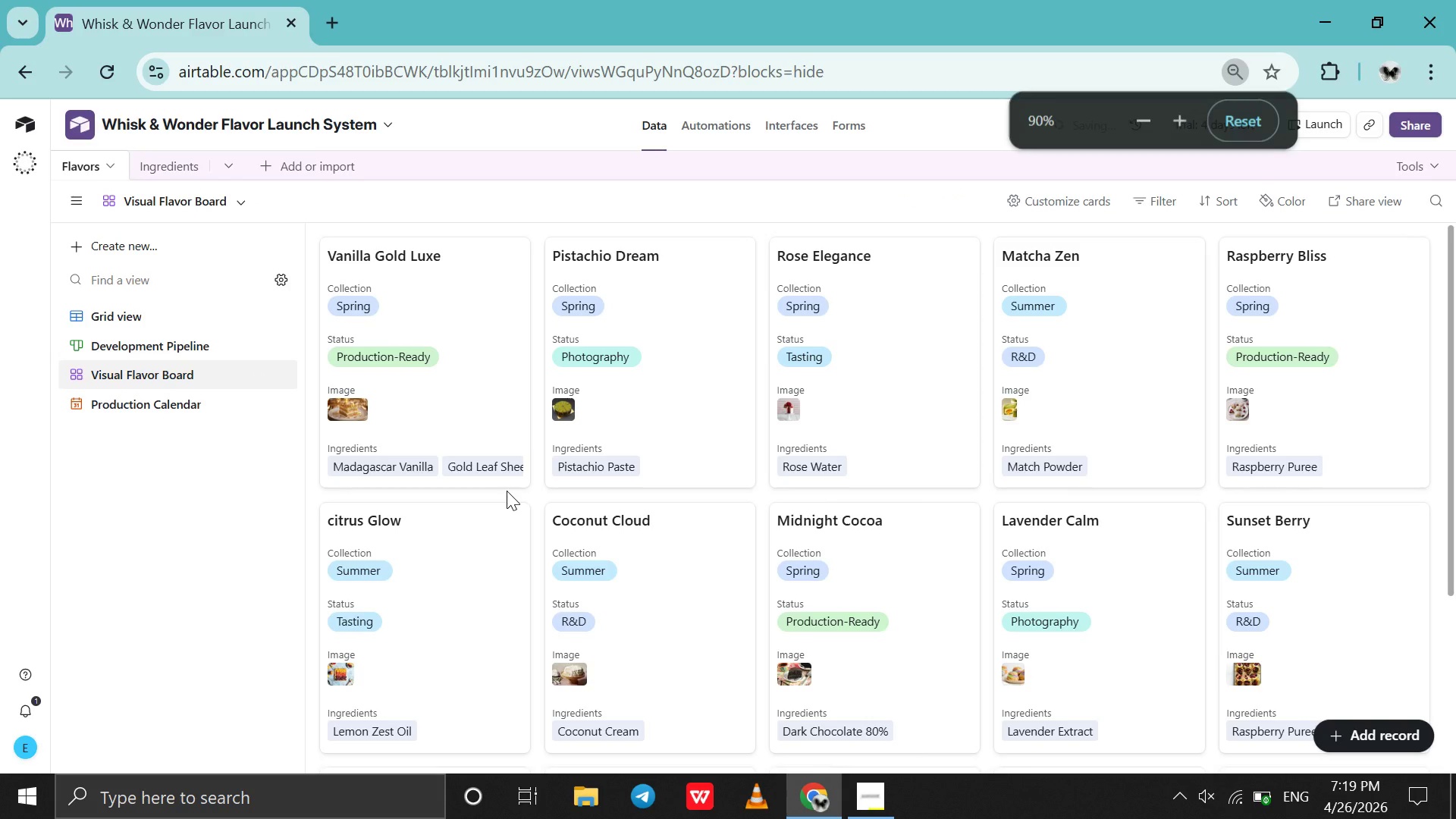 
key(Control+Equal)
 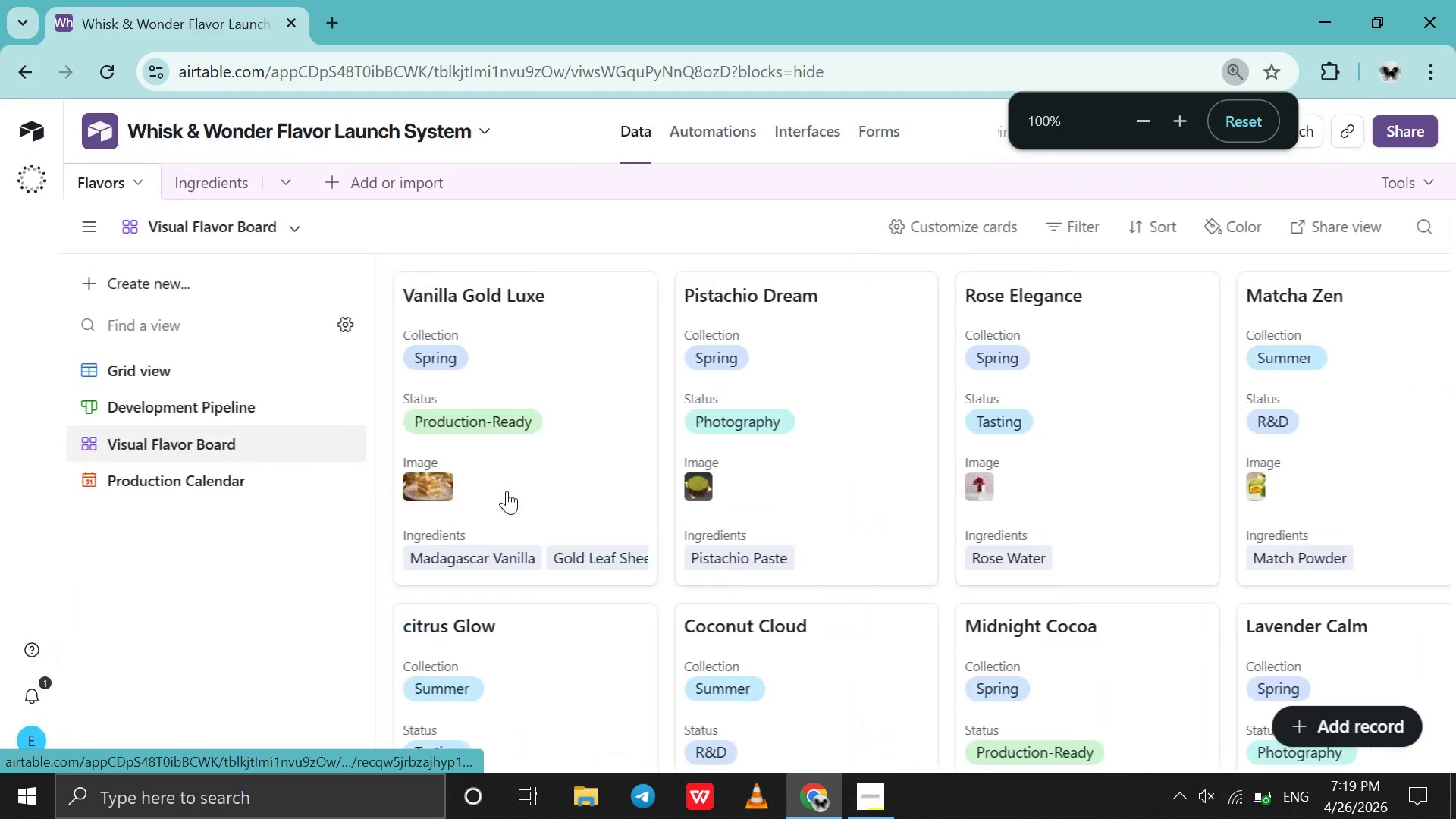 
key(Control+Equal)
 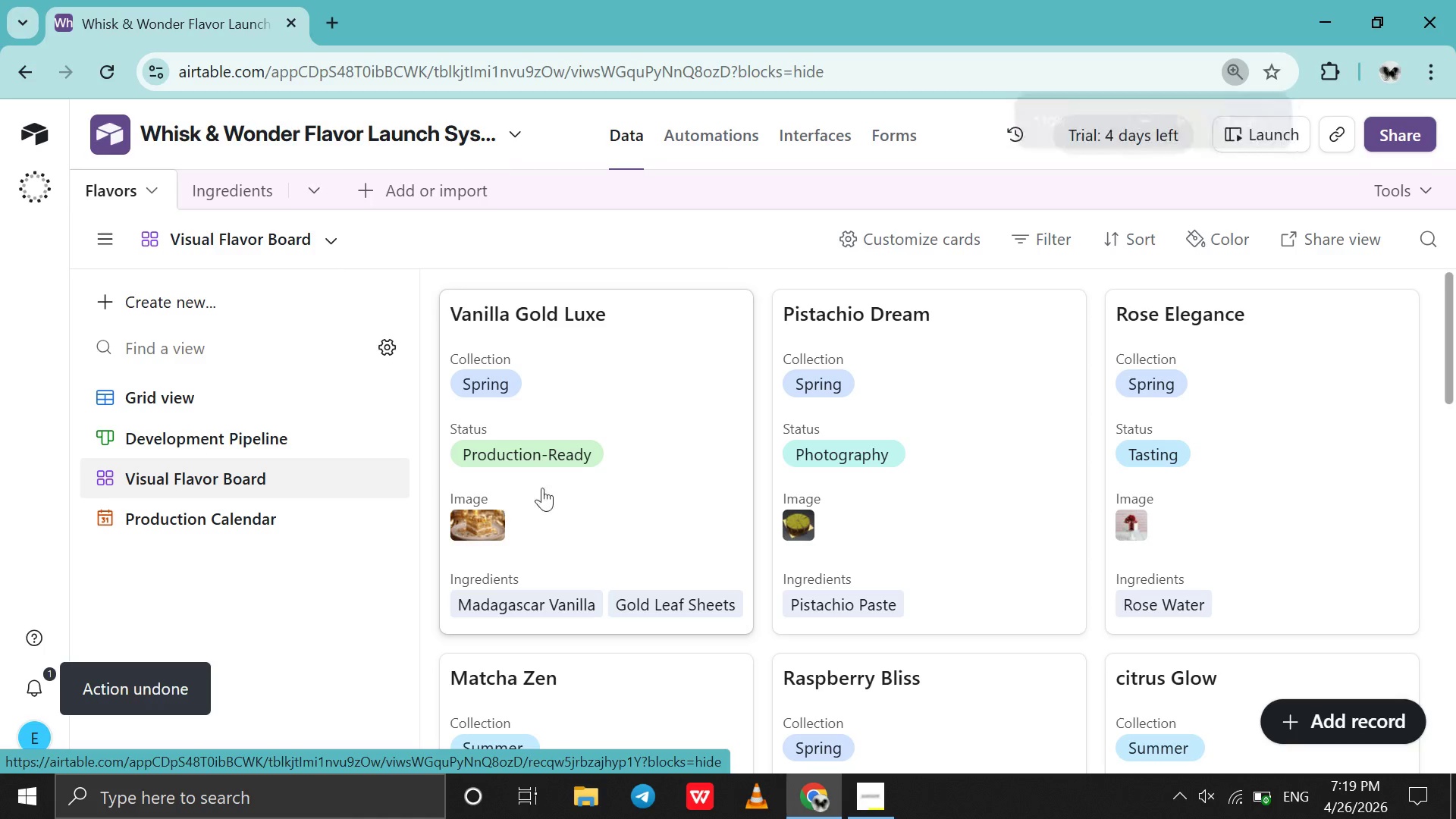 
scroll: coordinate [616, 494], scroll_direction: down, amount: 2.0
 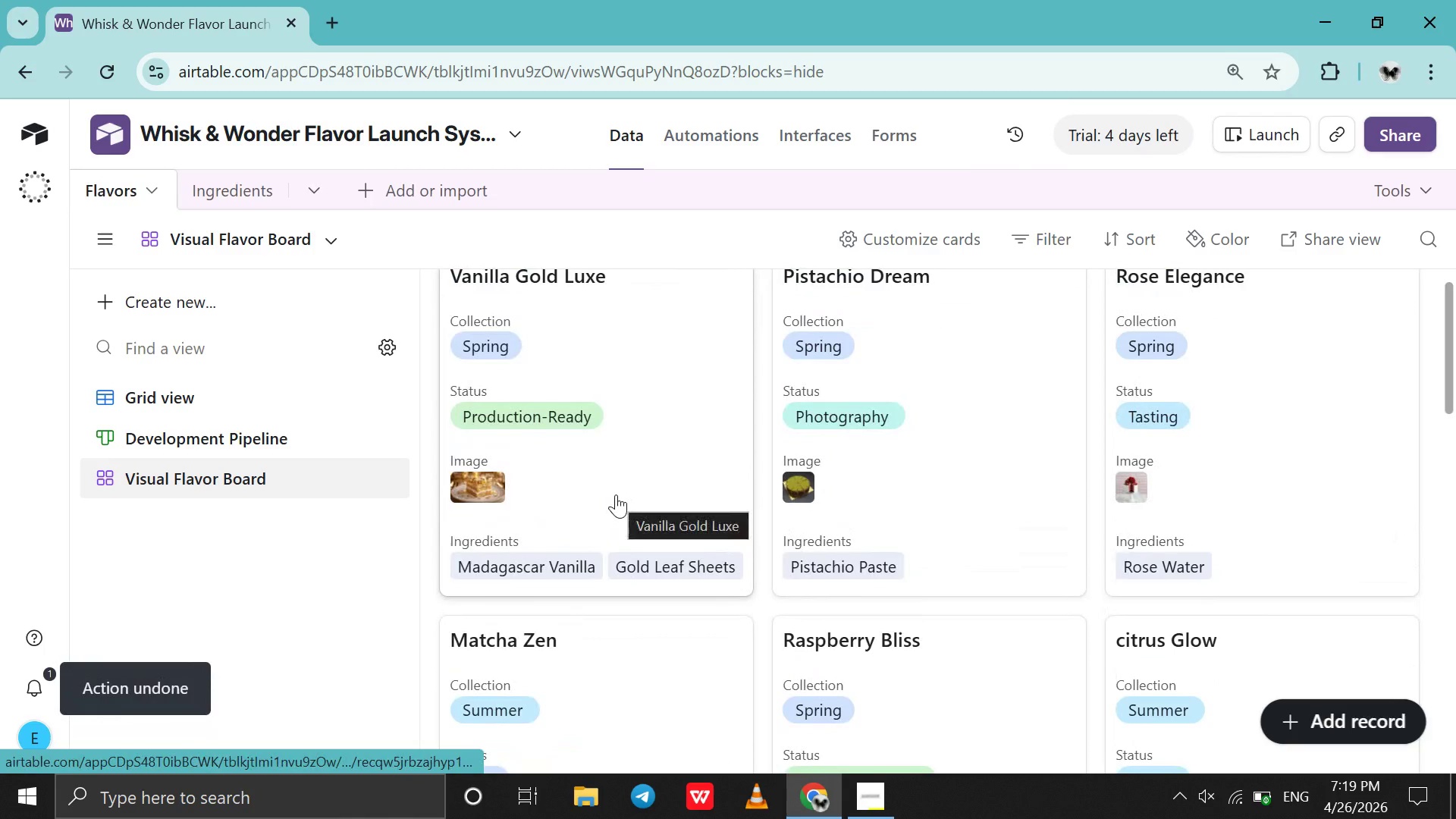 
scroll: coordinate [616, 494], scroll_direction: none, amount: 0.0
 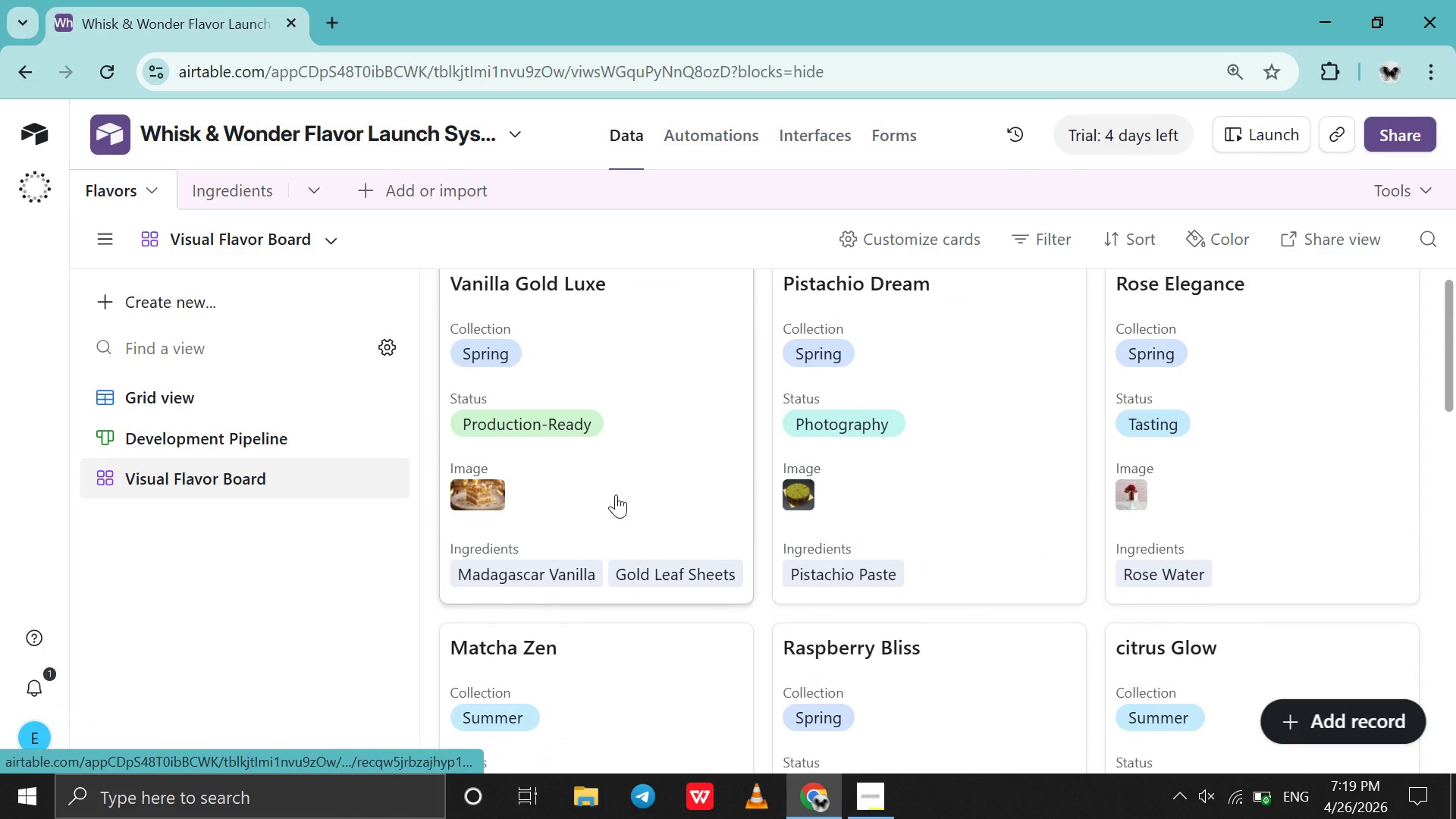 
hold_key(key=AltLeft, duration=1.72)
 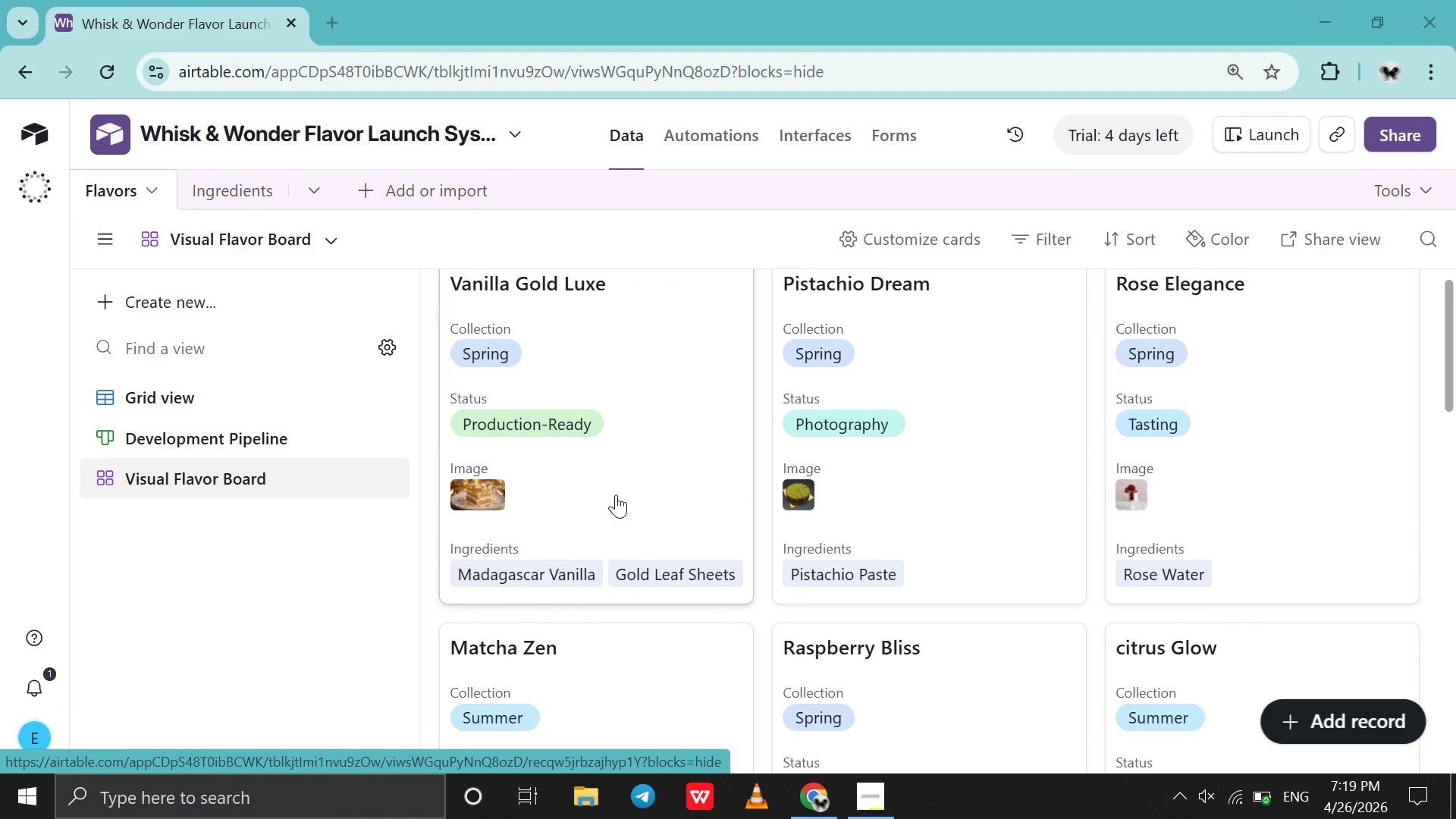 
hold_key(key=MetaLeft, duration=1.53)
 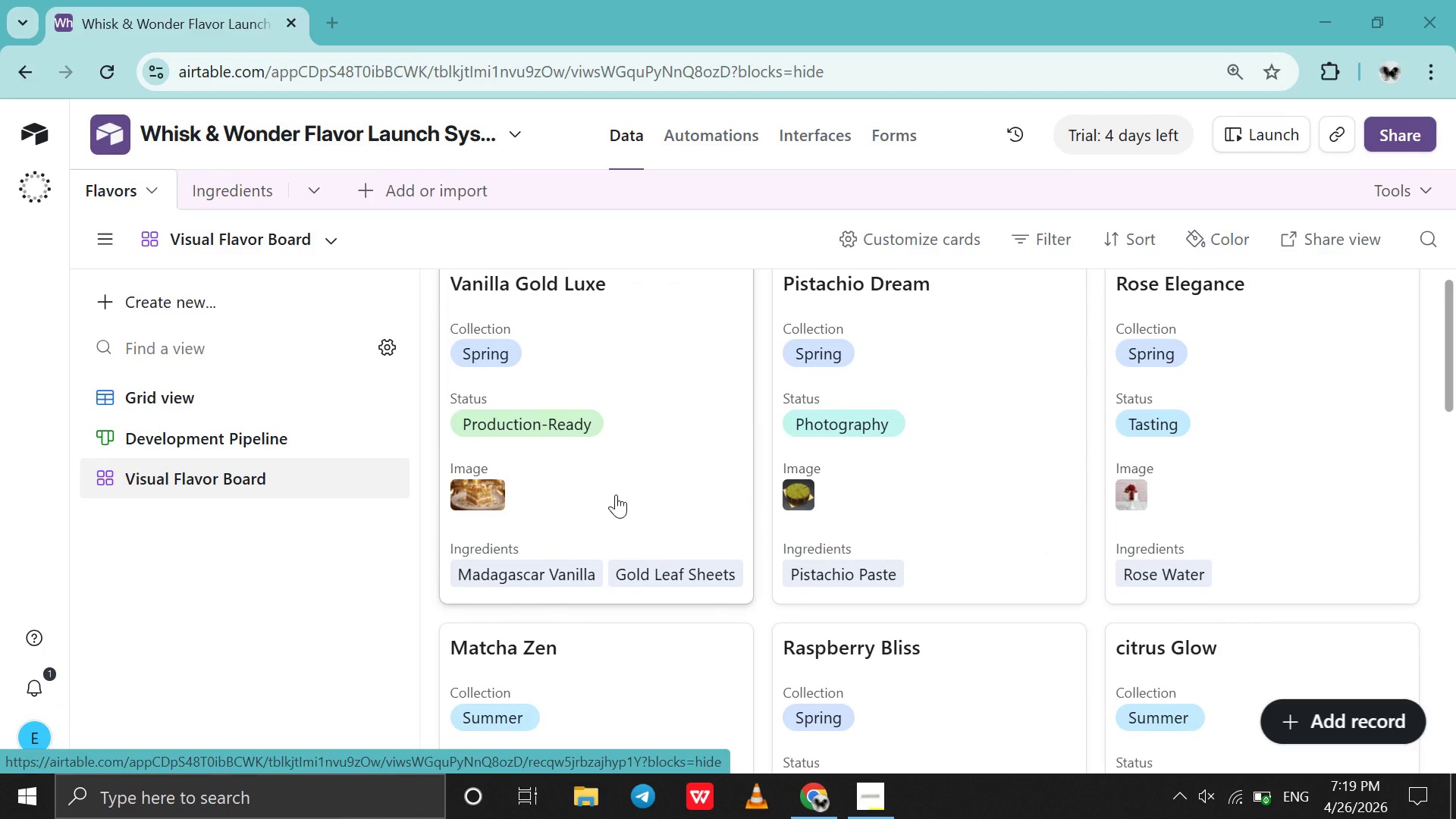 
hold_key(key=Z, duration=0.78)
 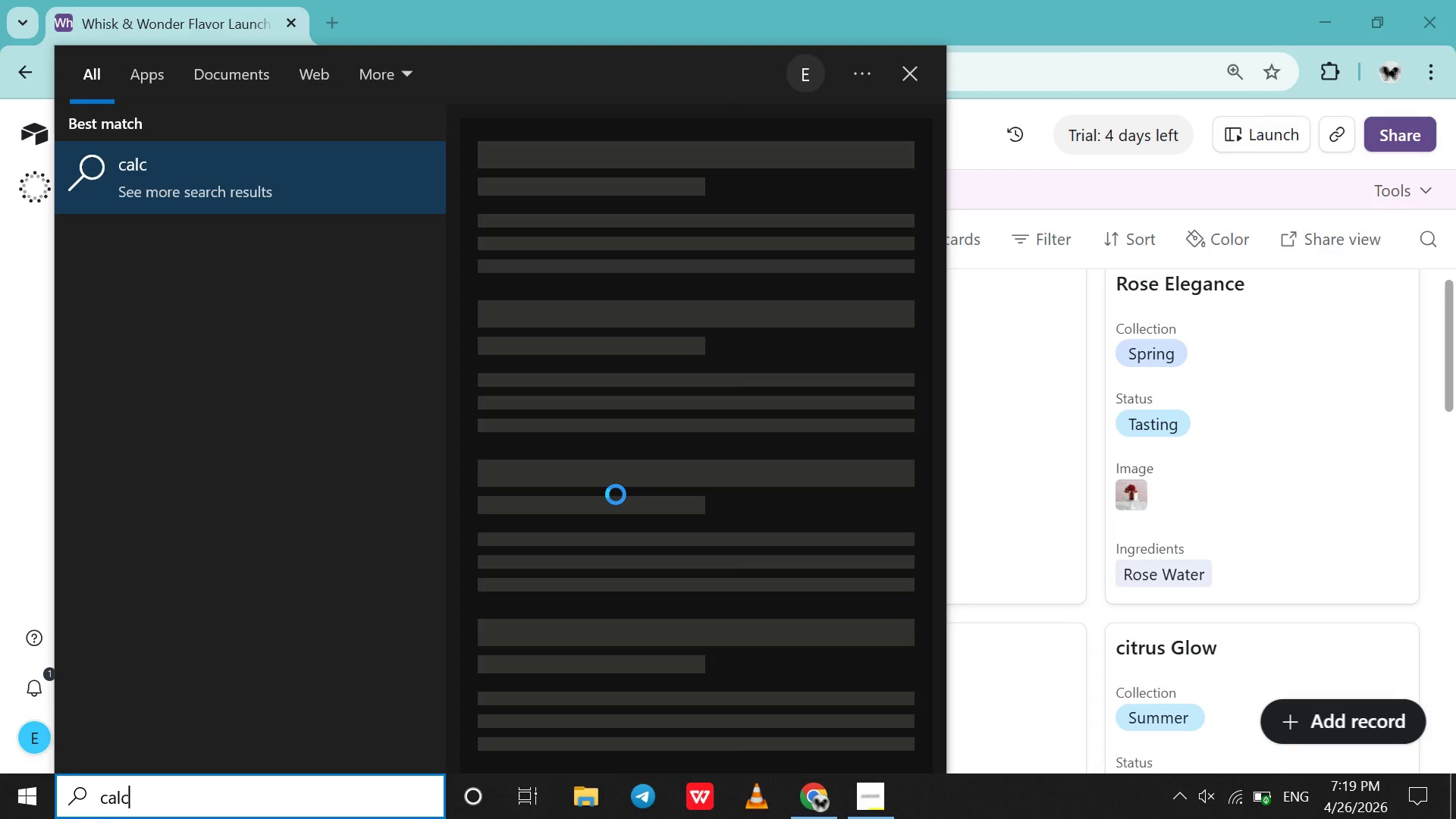 
key(Control+Minus)
 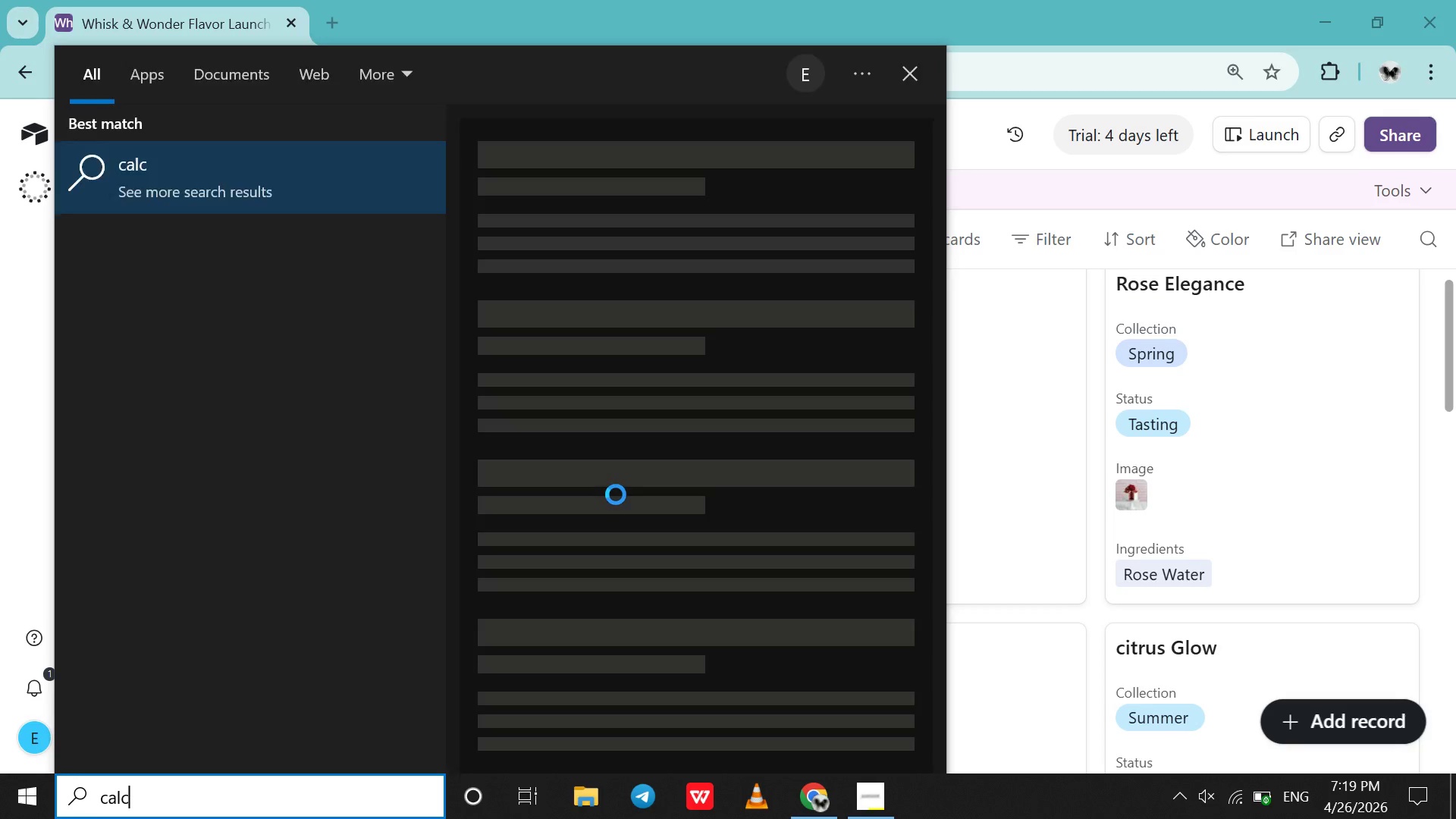 
key(Meta+MetaLeft)
 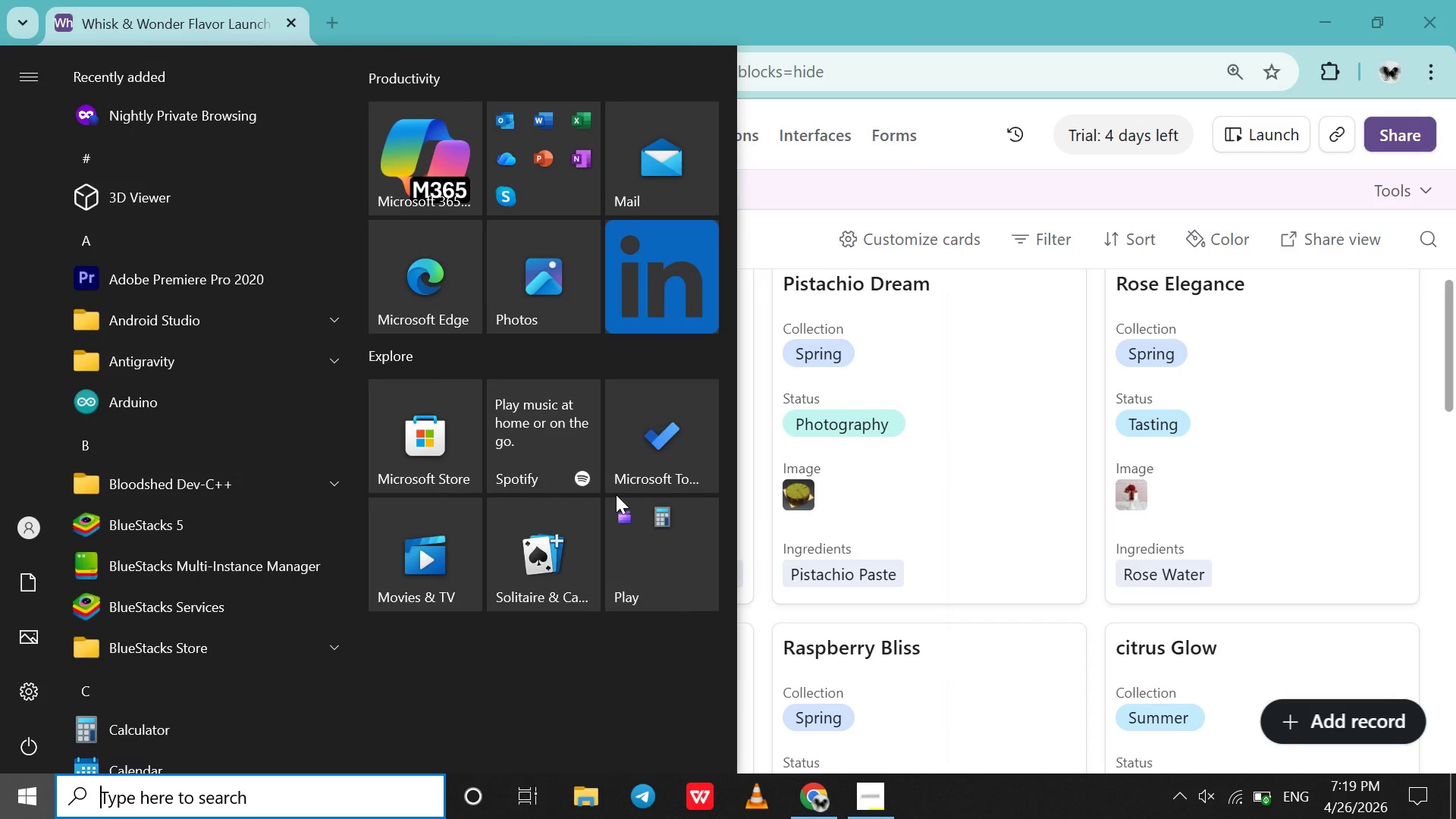 
key(Meta+MetaLeft)
 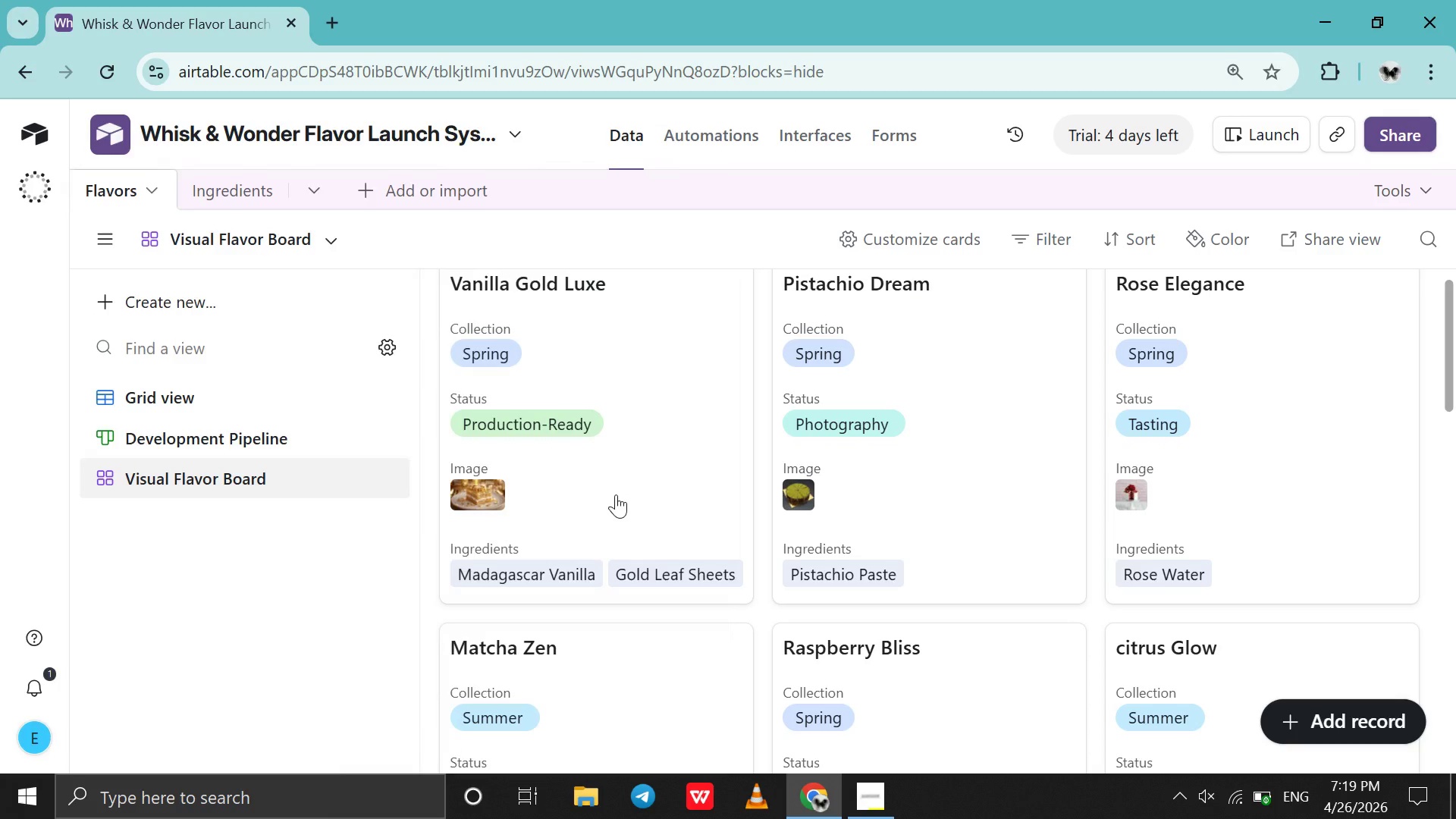 
hold_key(key=Z, duration=1.25)
 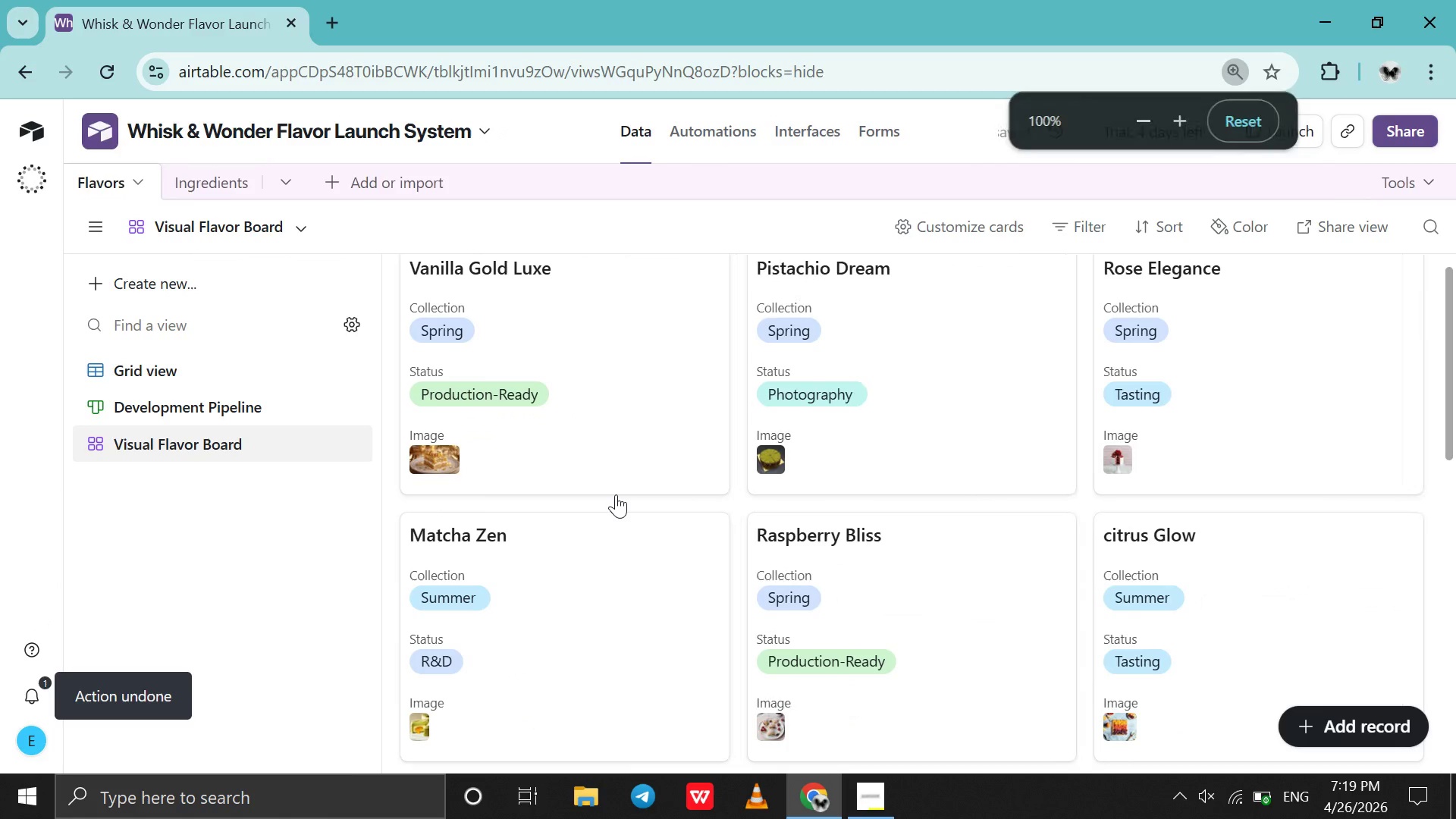 
key(Control+Minus)
 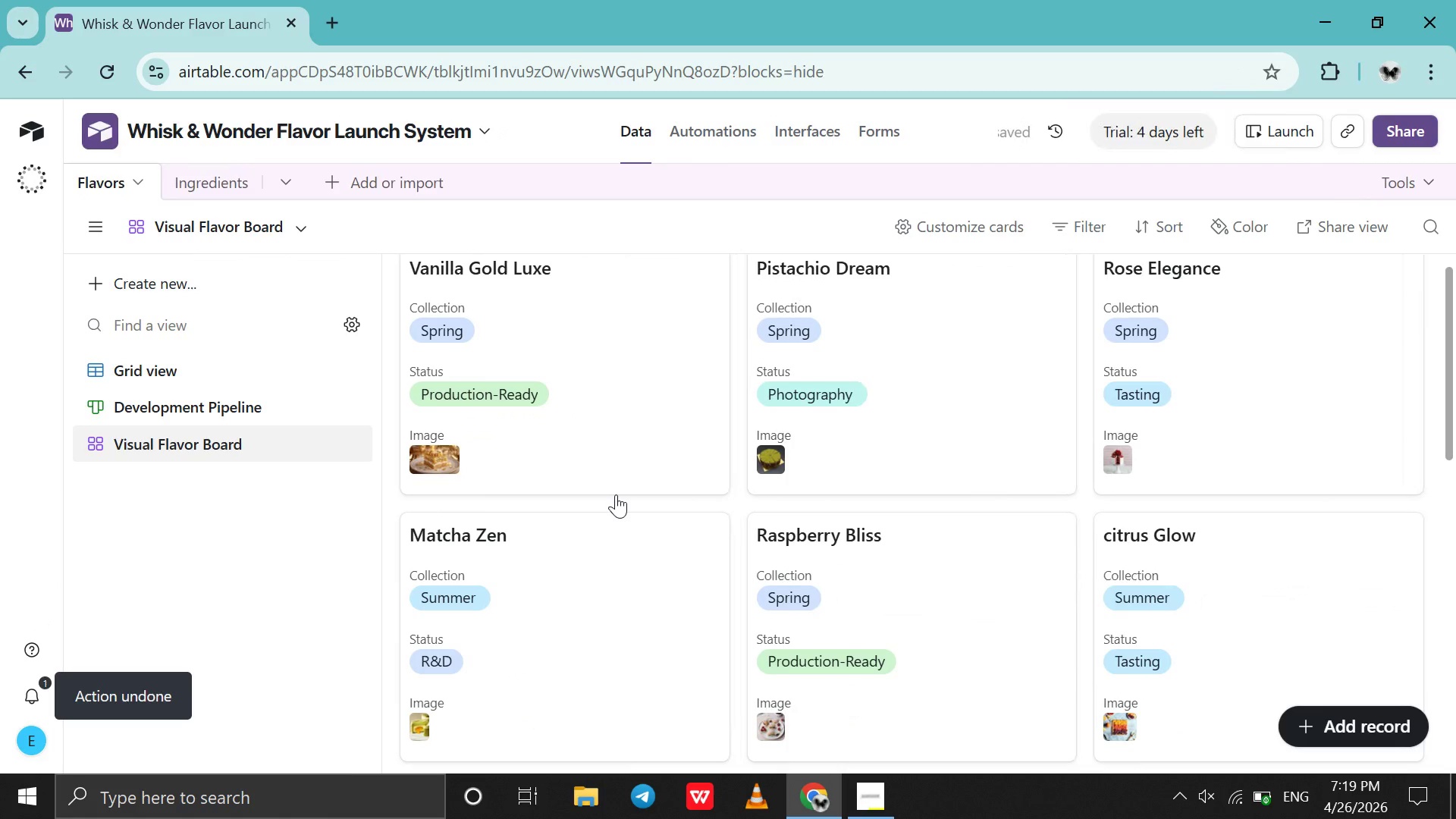 
key(Alt+Meta+PrintScreen)
 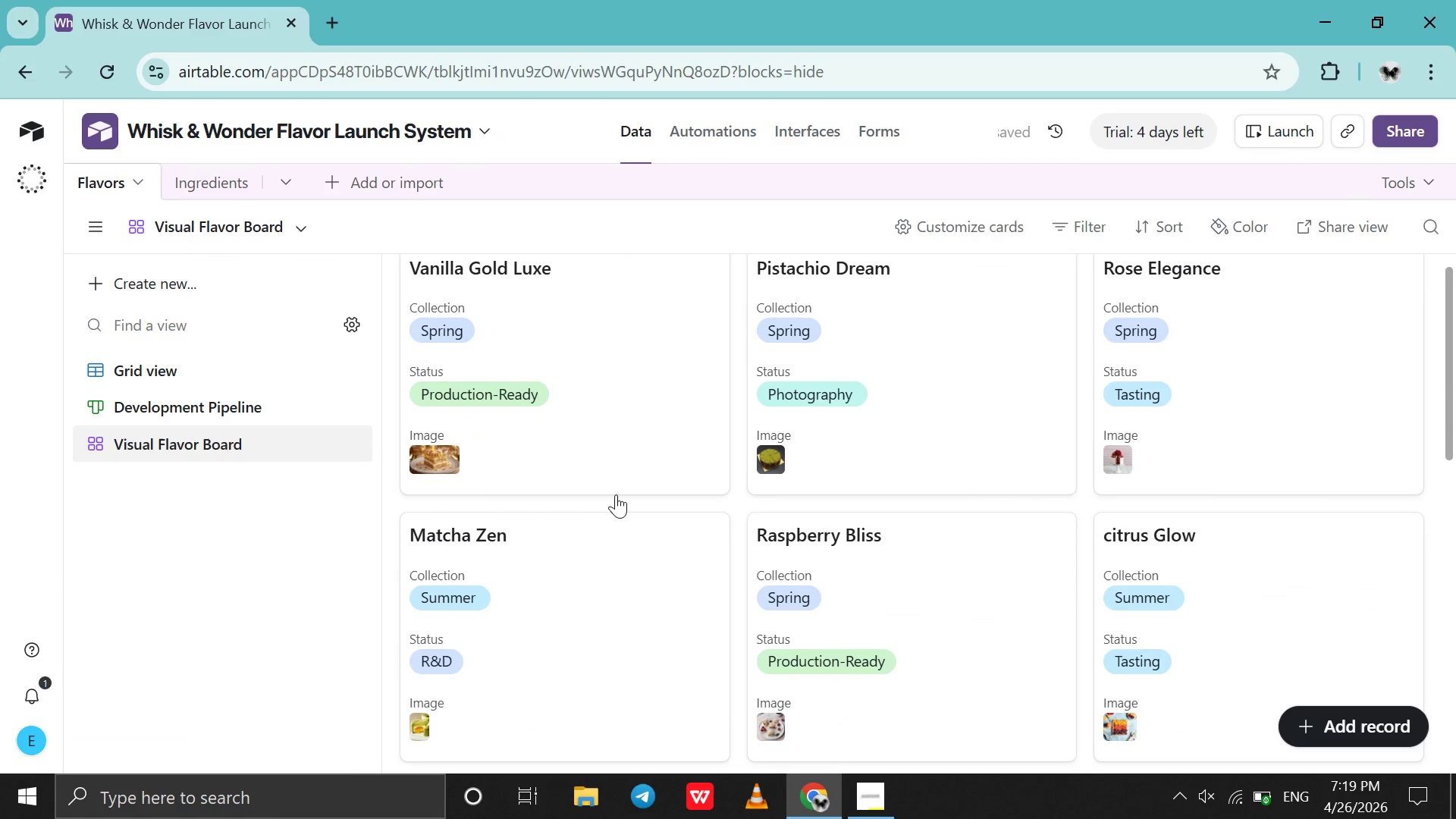 
hold_key(key=Z, duration=0.55)
 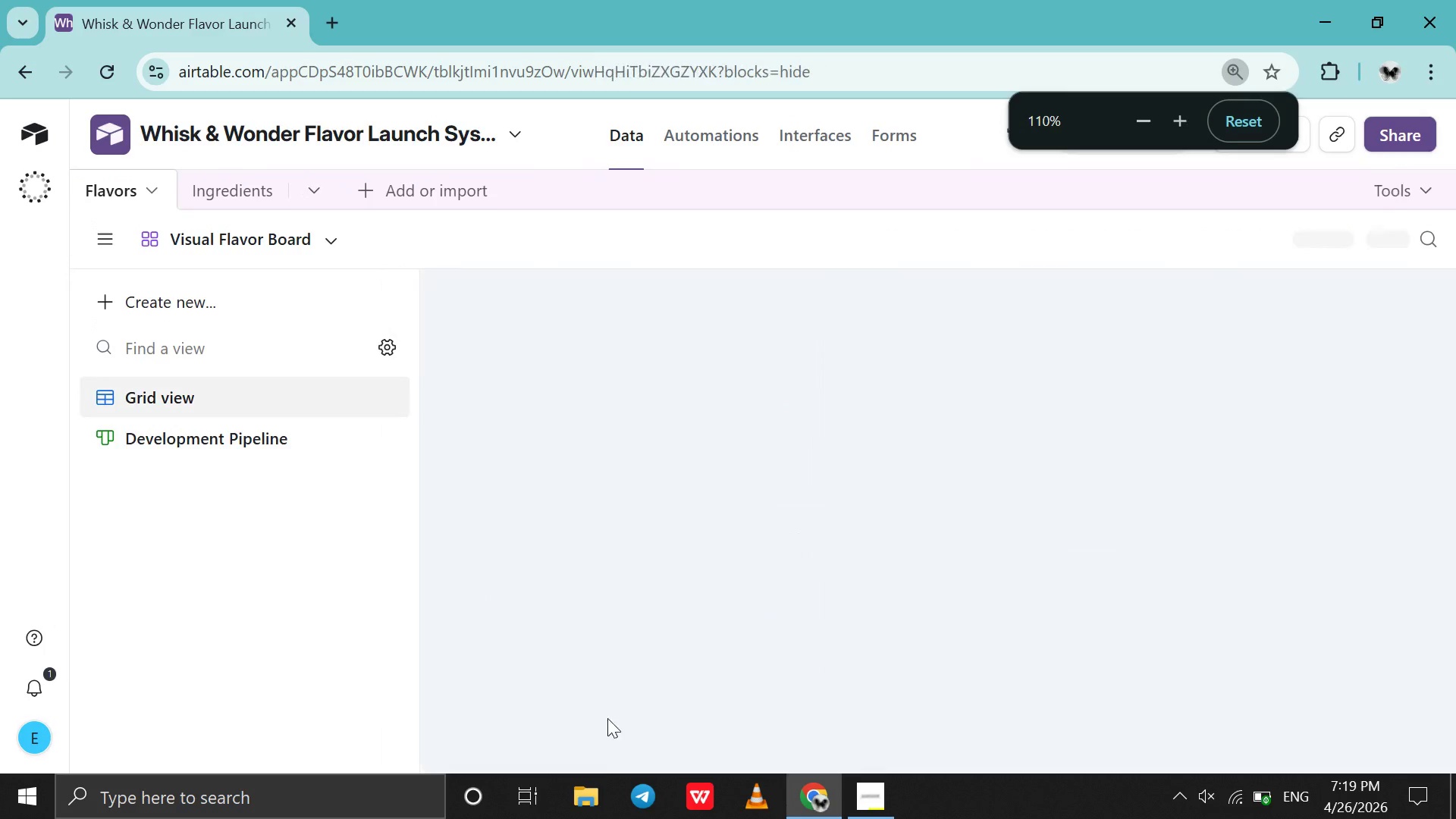 
key(Control+Equal)
 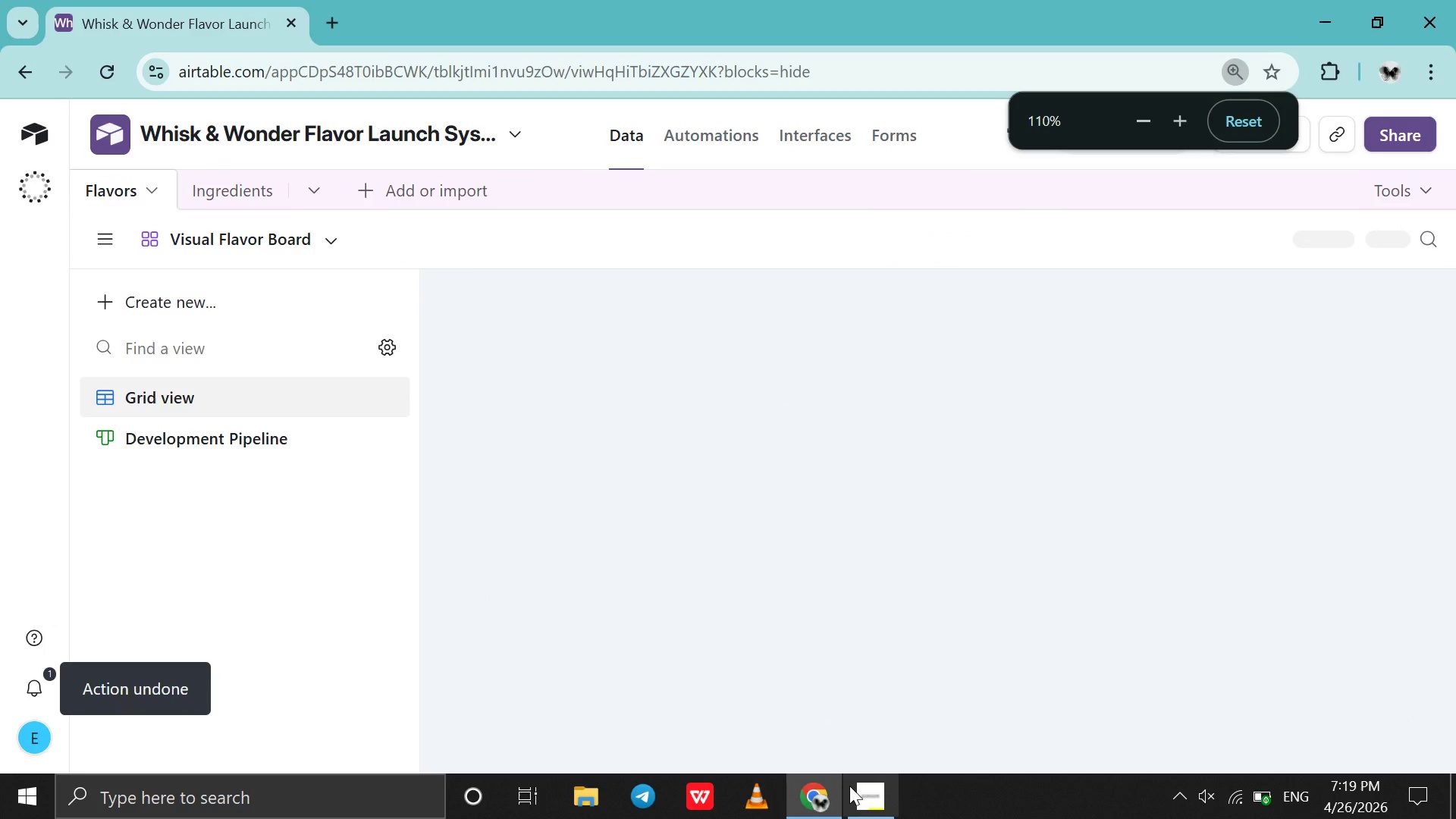 
left_click([857, 789])